 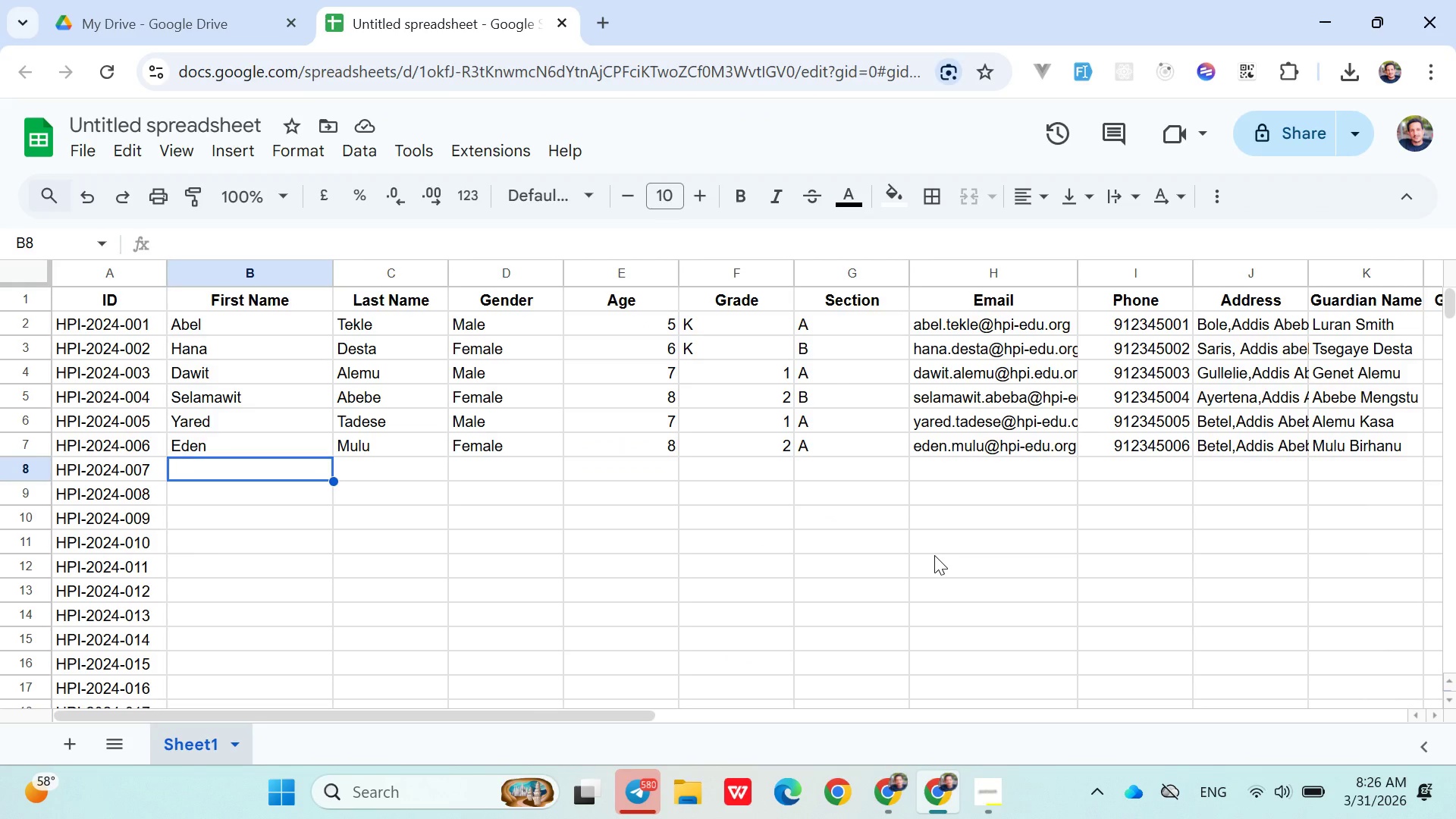 
type(Samuel)
 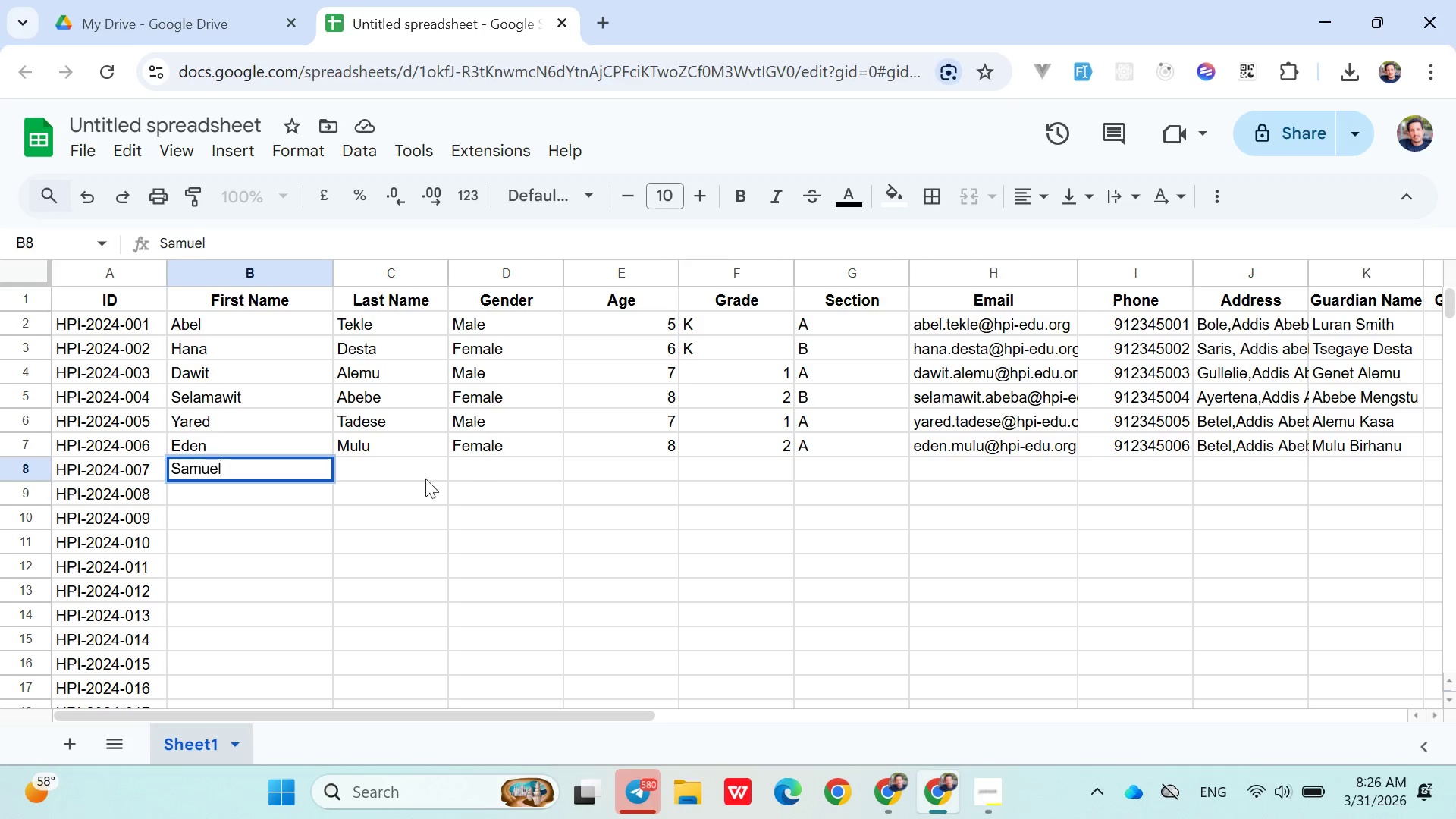 
left_click([403, 475])
 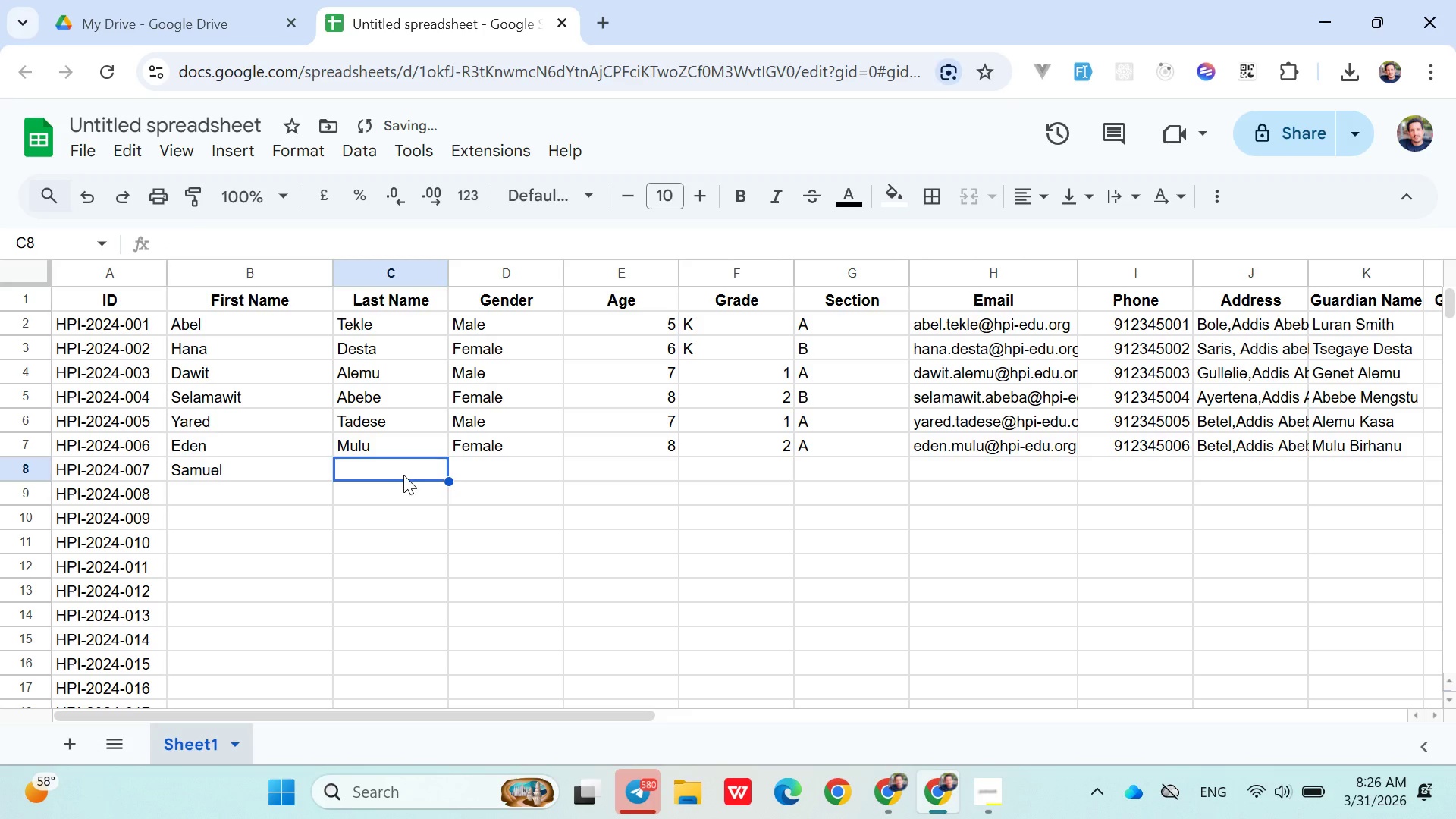 
type(Fikrie)
 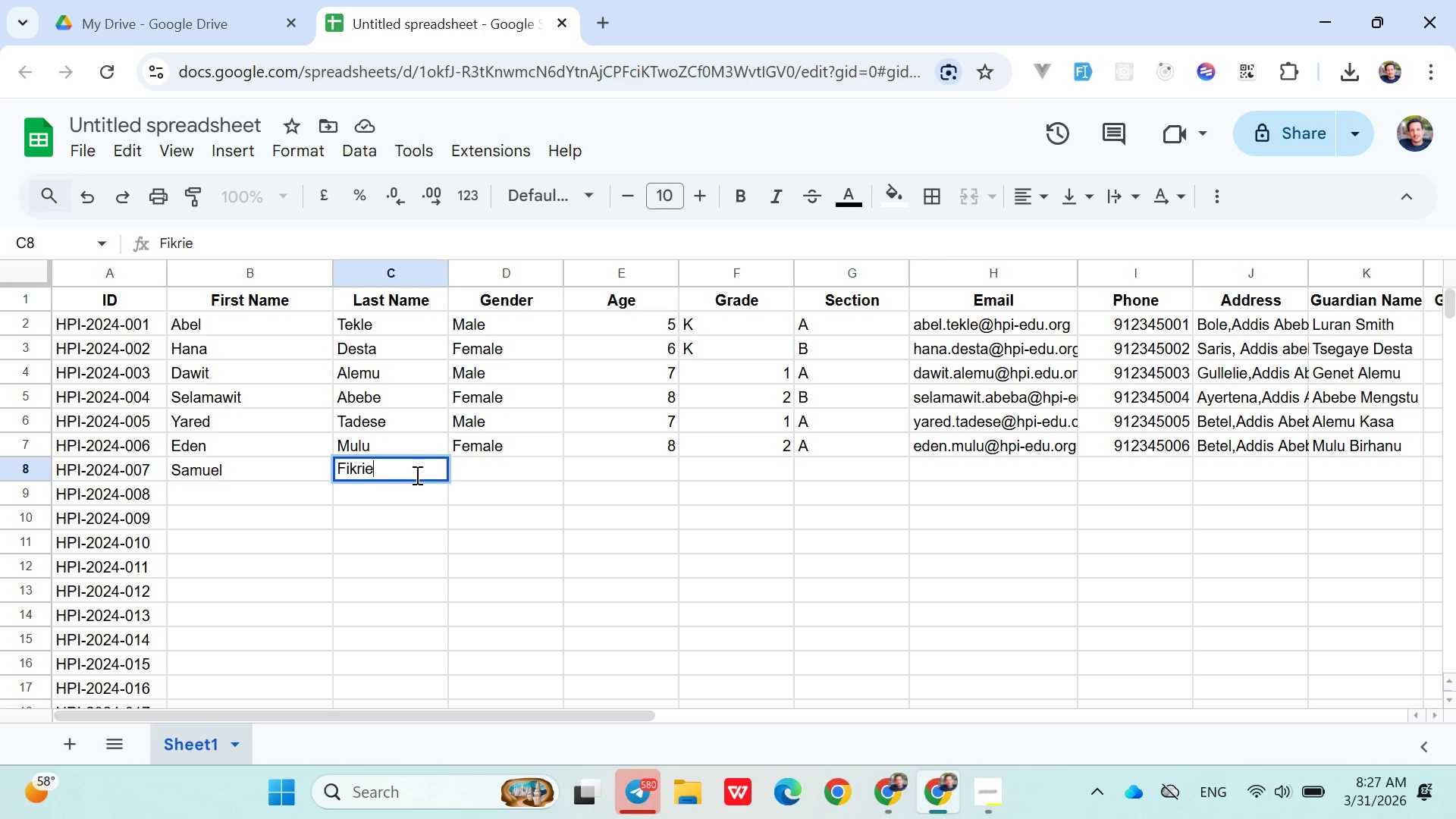 
wait(9.55)
 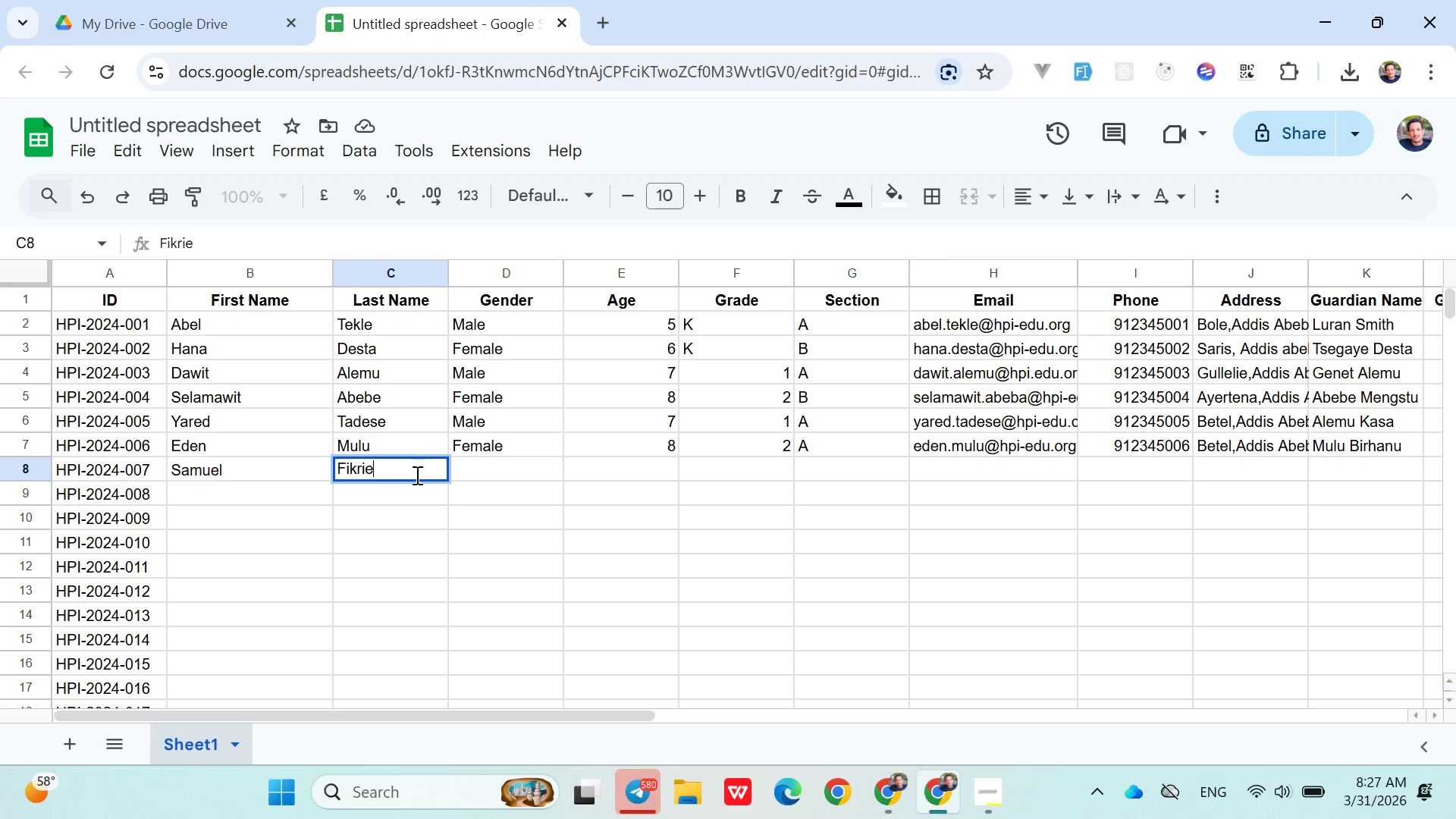 
key(Backspace)
 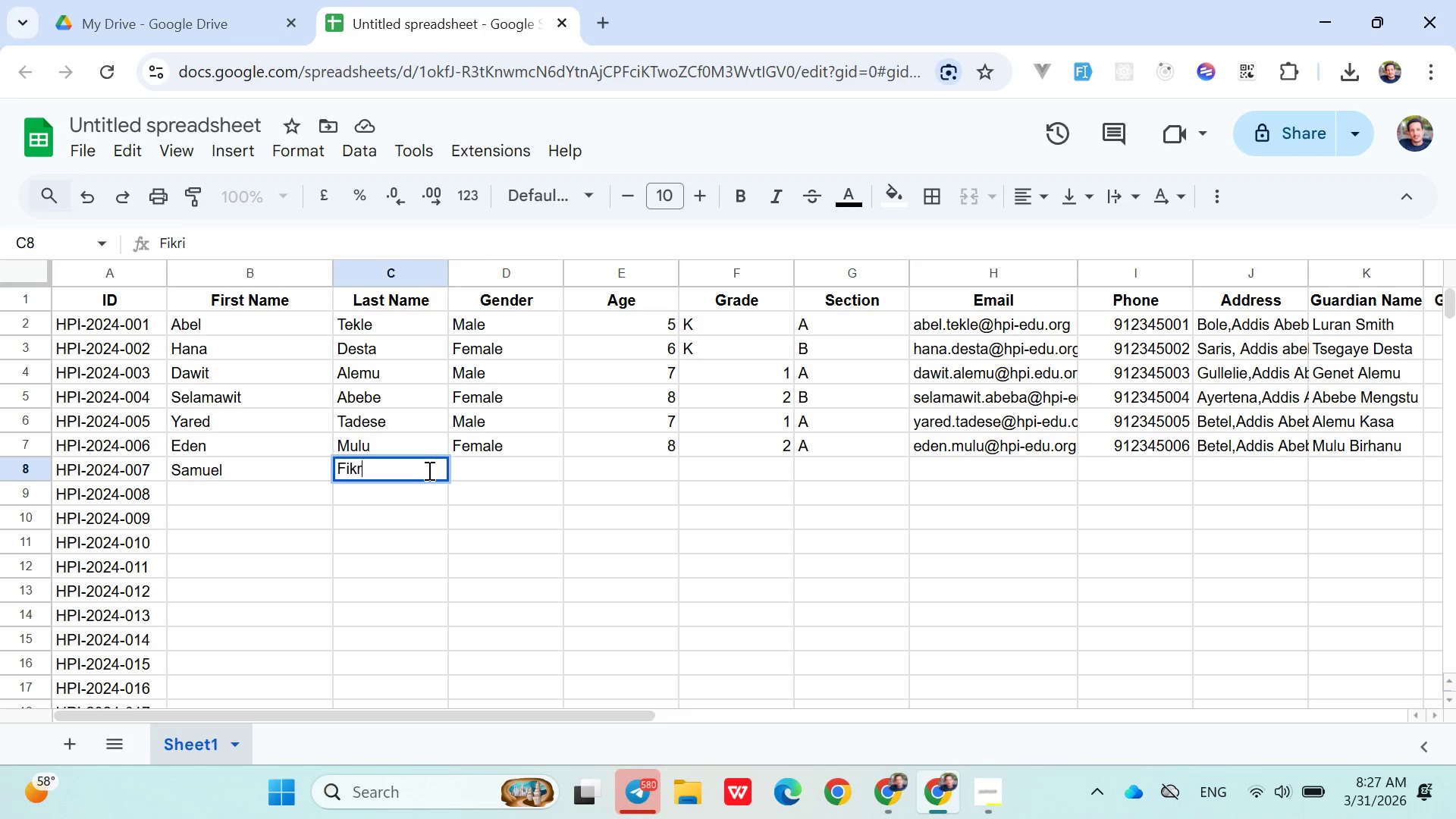 
key(Backspace)
 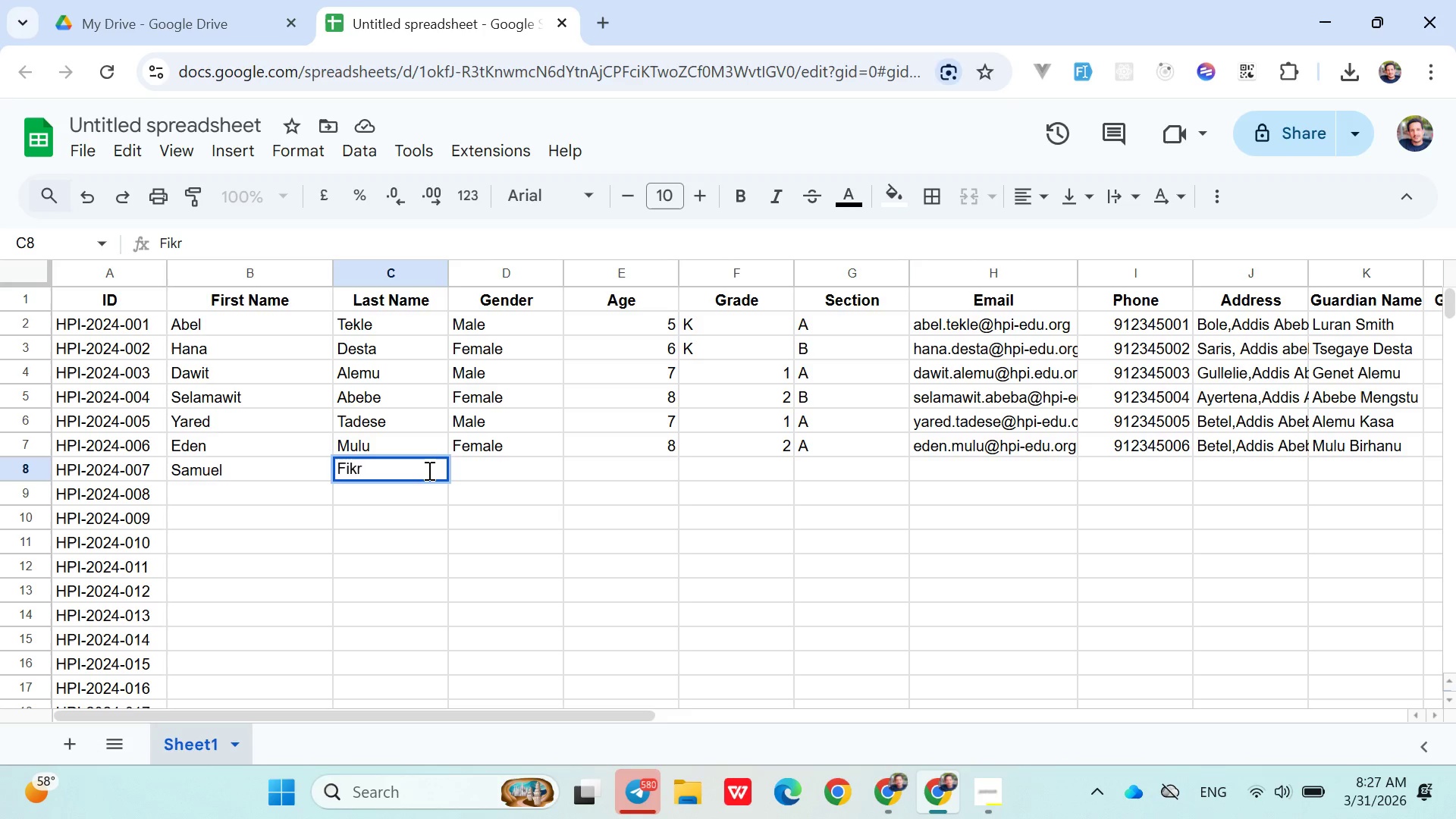 
key(E)
 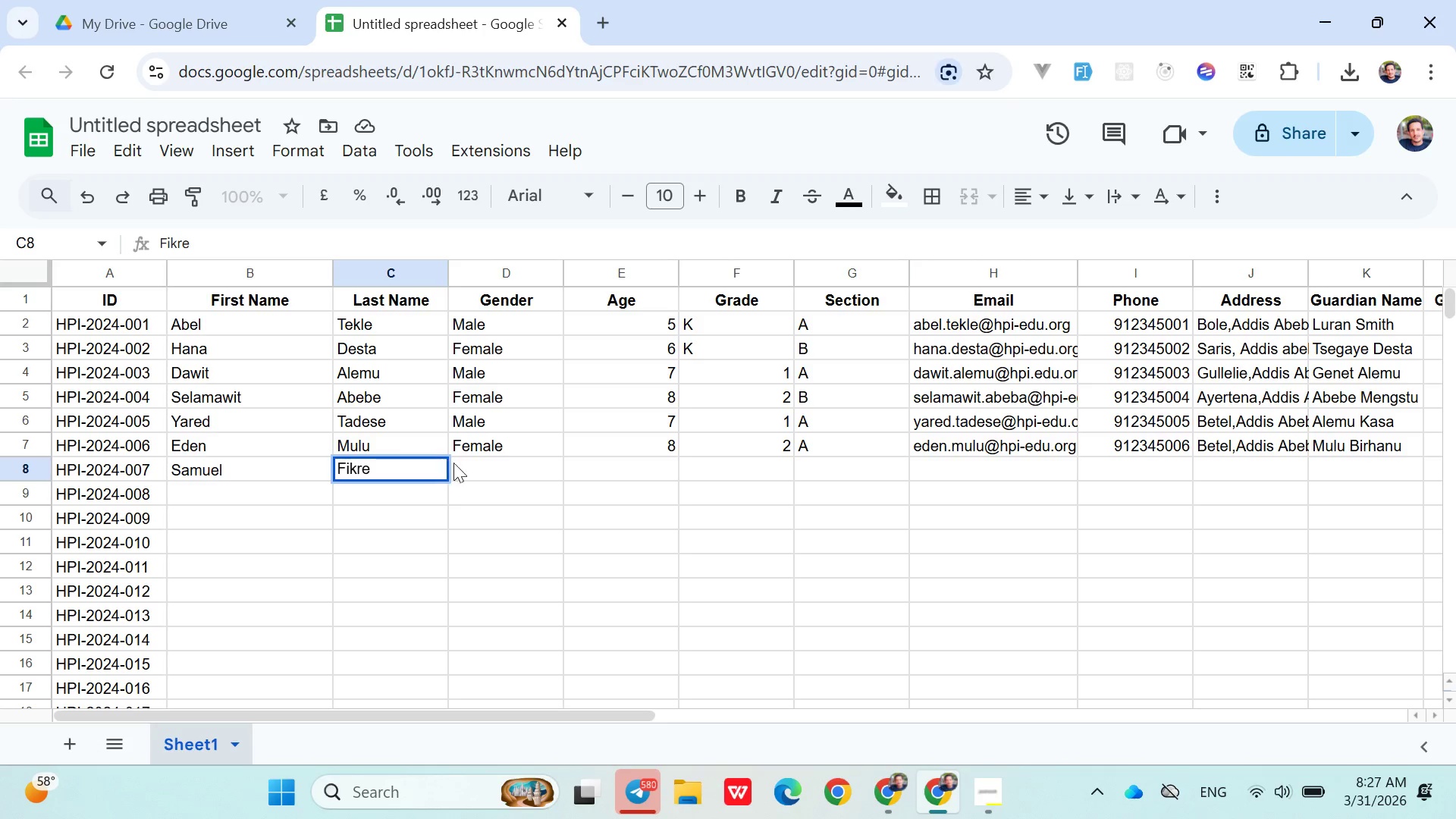 
left_click([472, 460])
 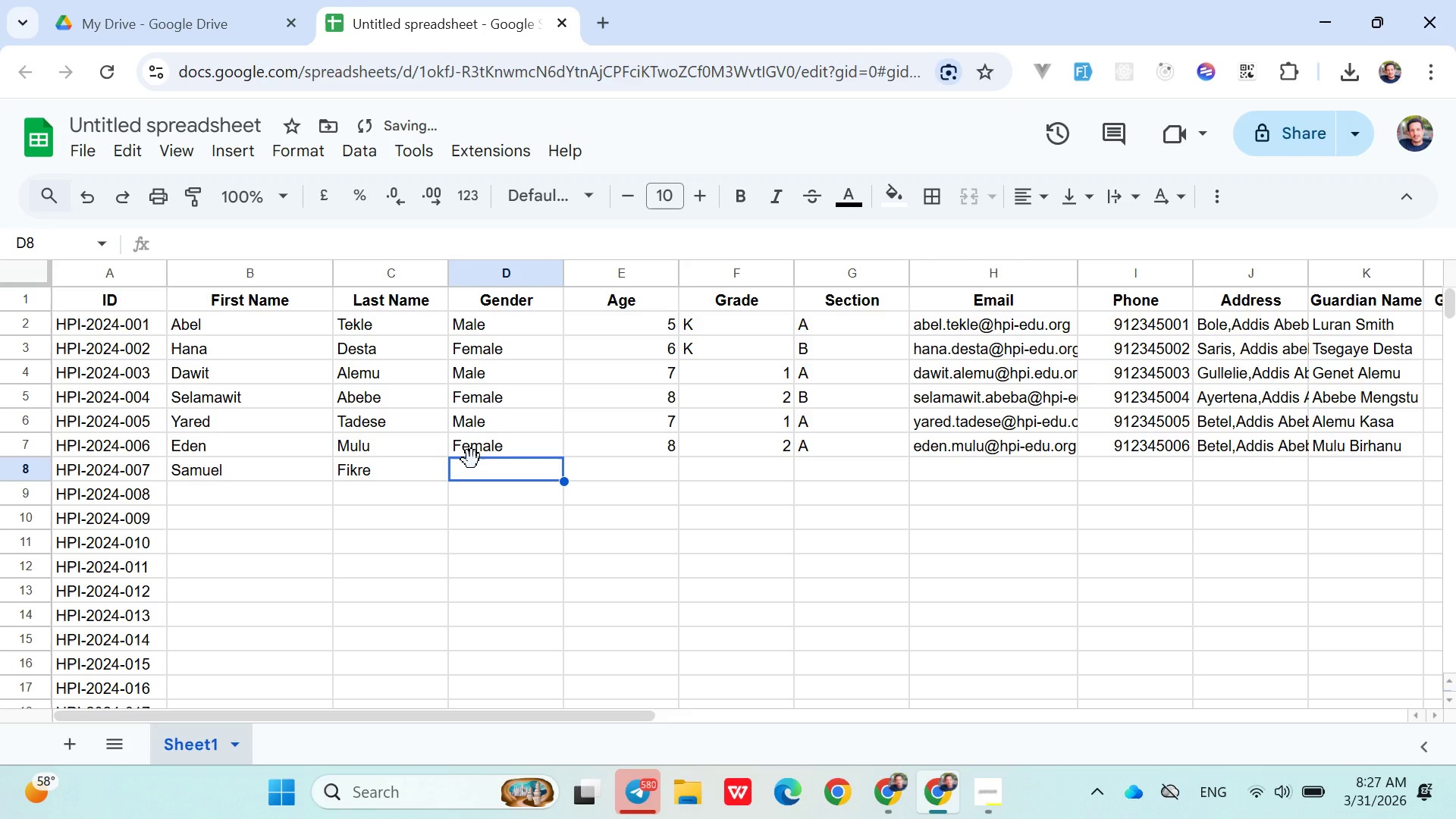 
type(male)
 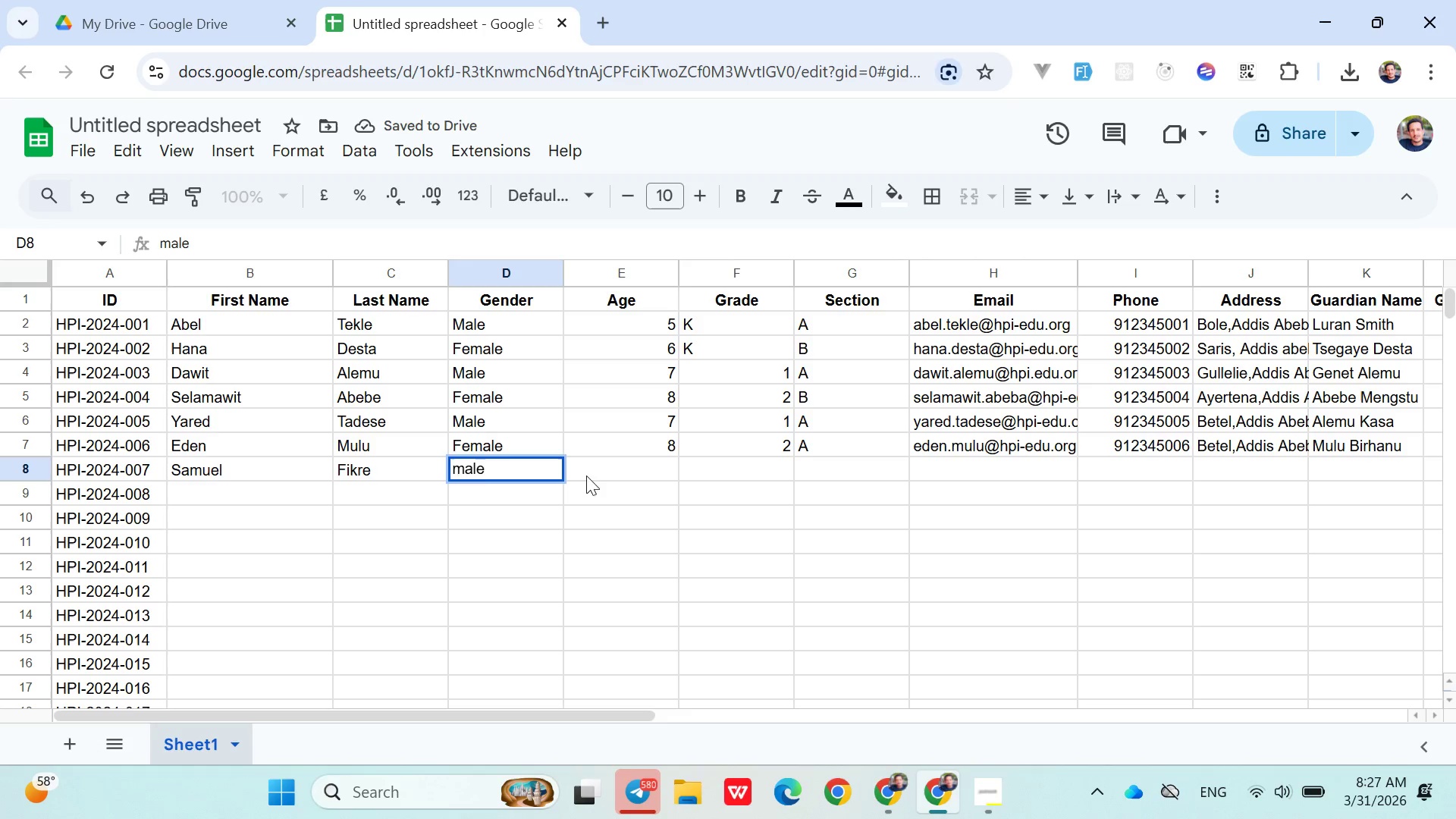 
left_click([597, 465])
 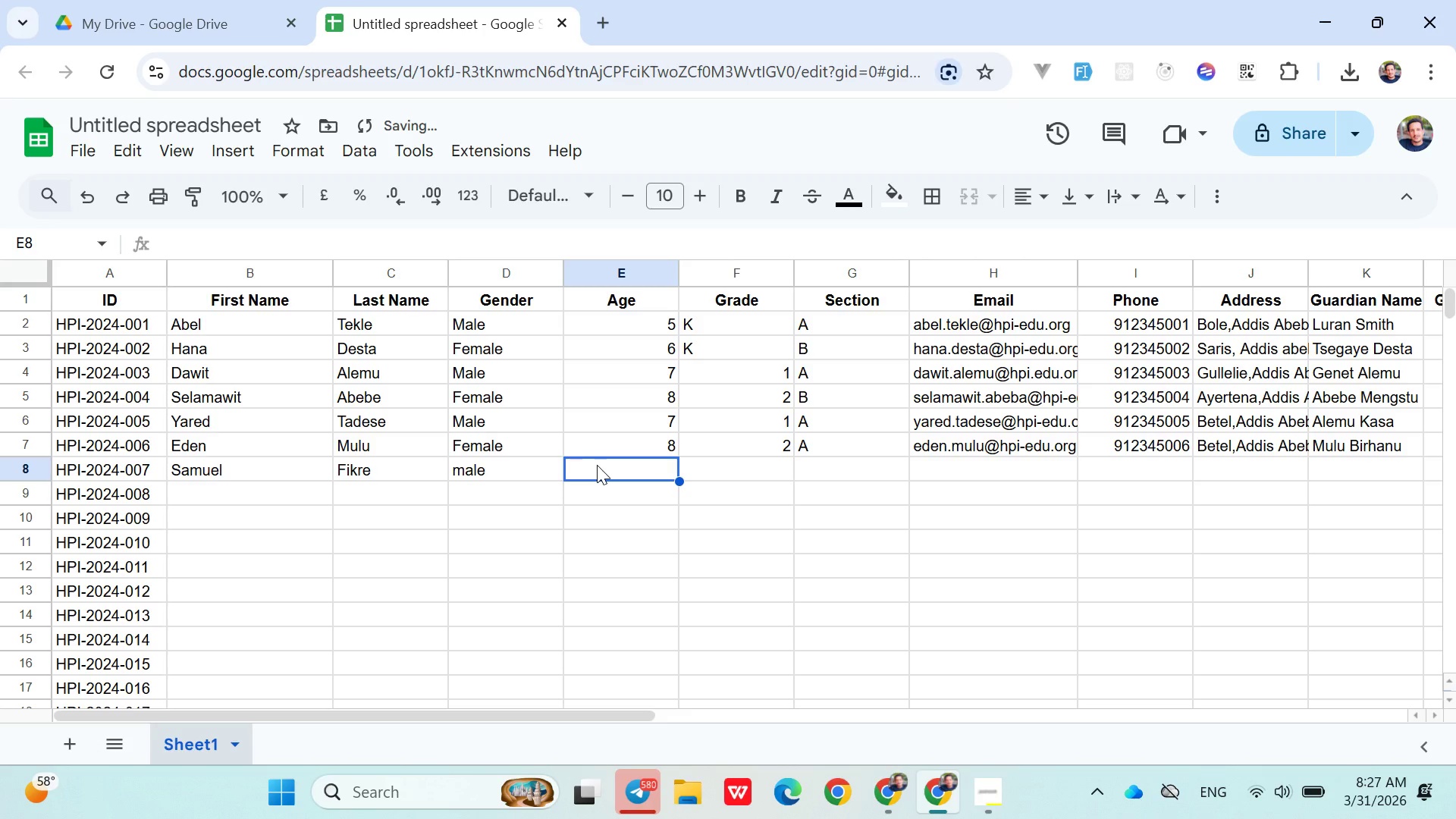 
type(11)
 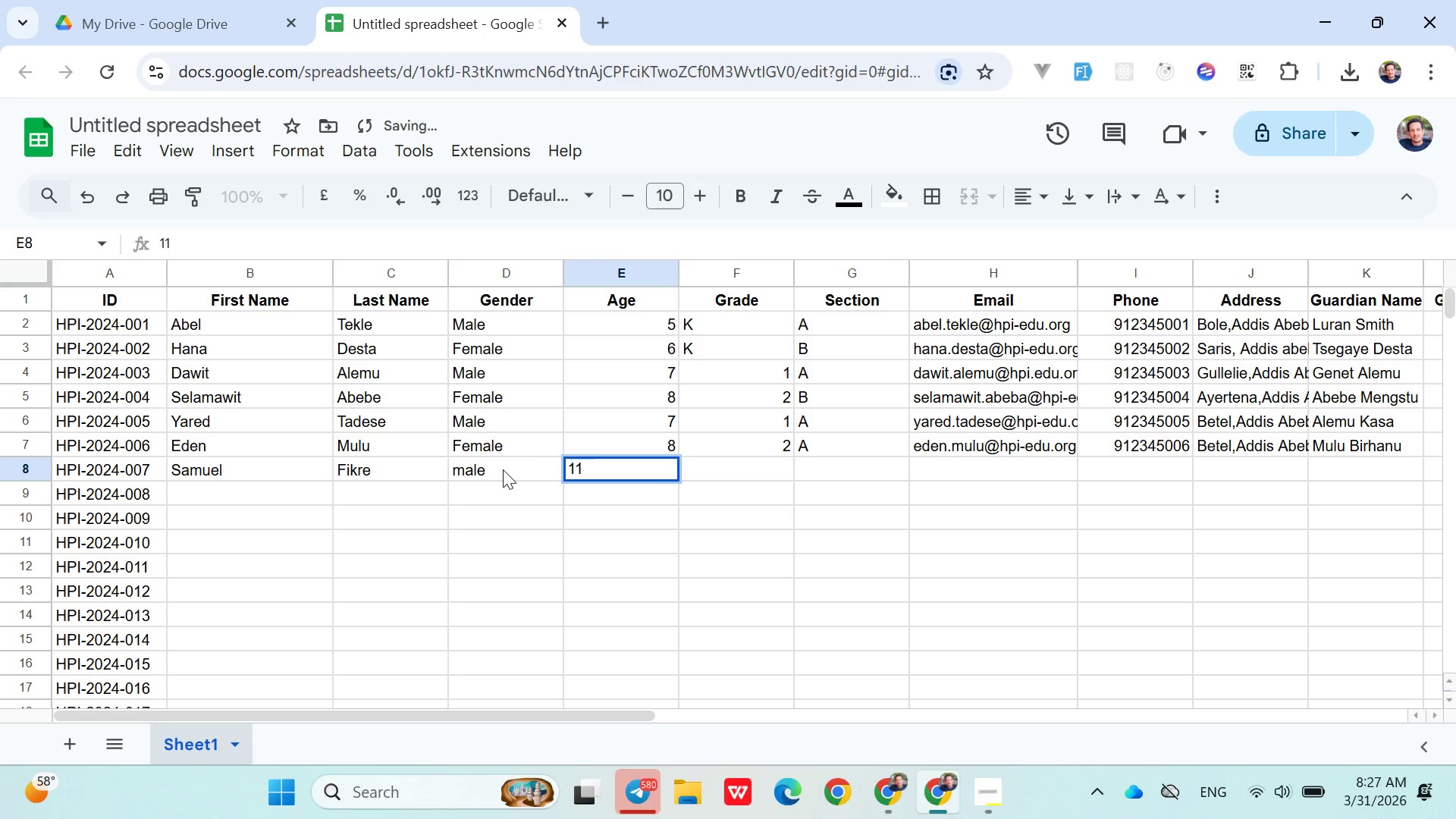 
double_click([500, 469])
 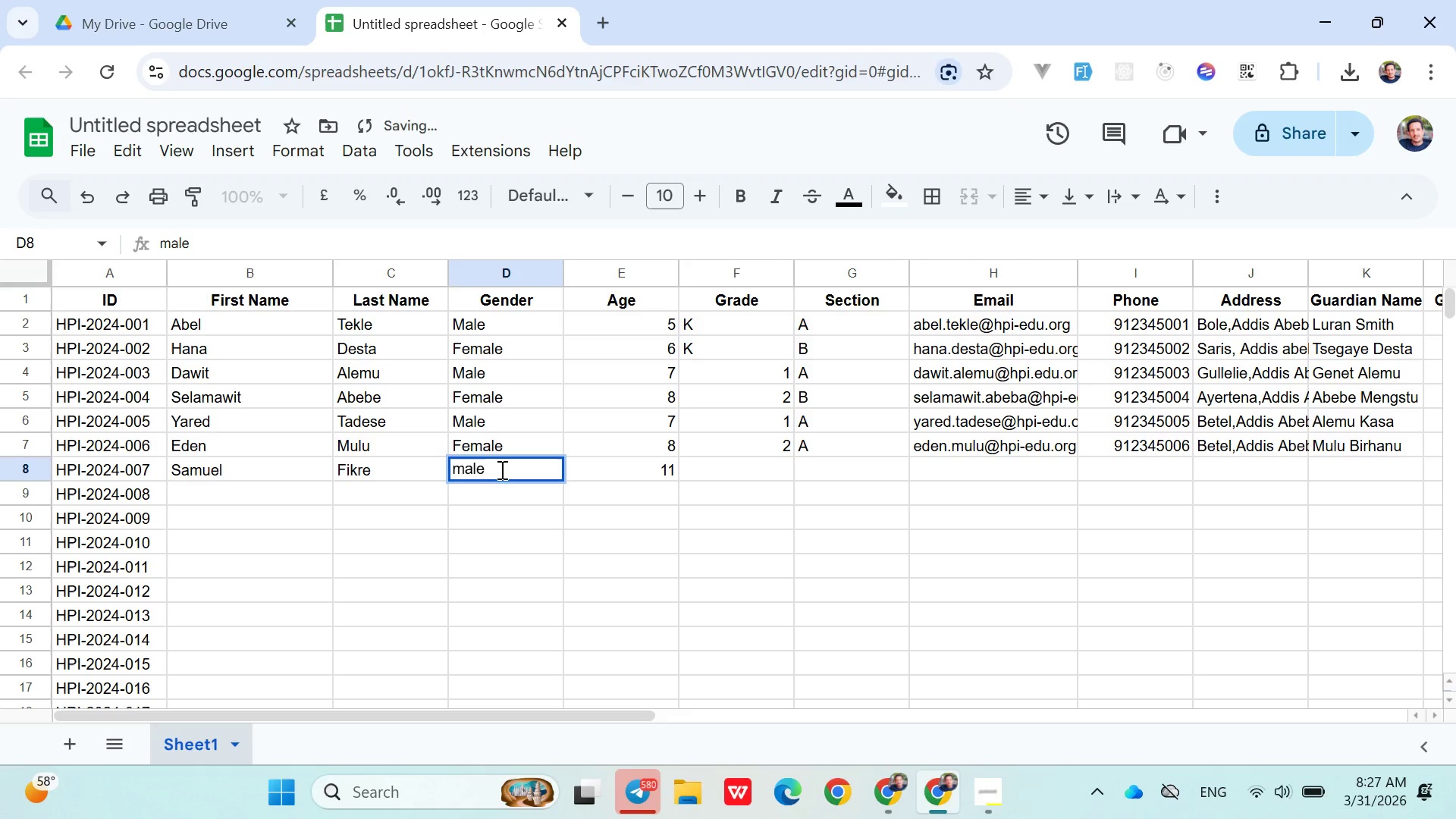 
key(ArrowLeft)
 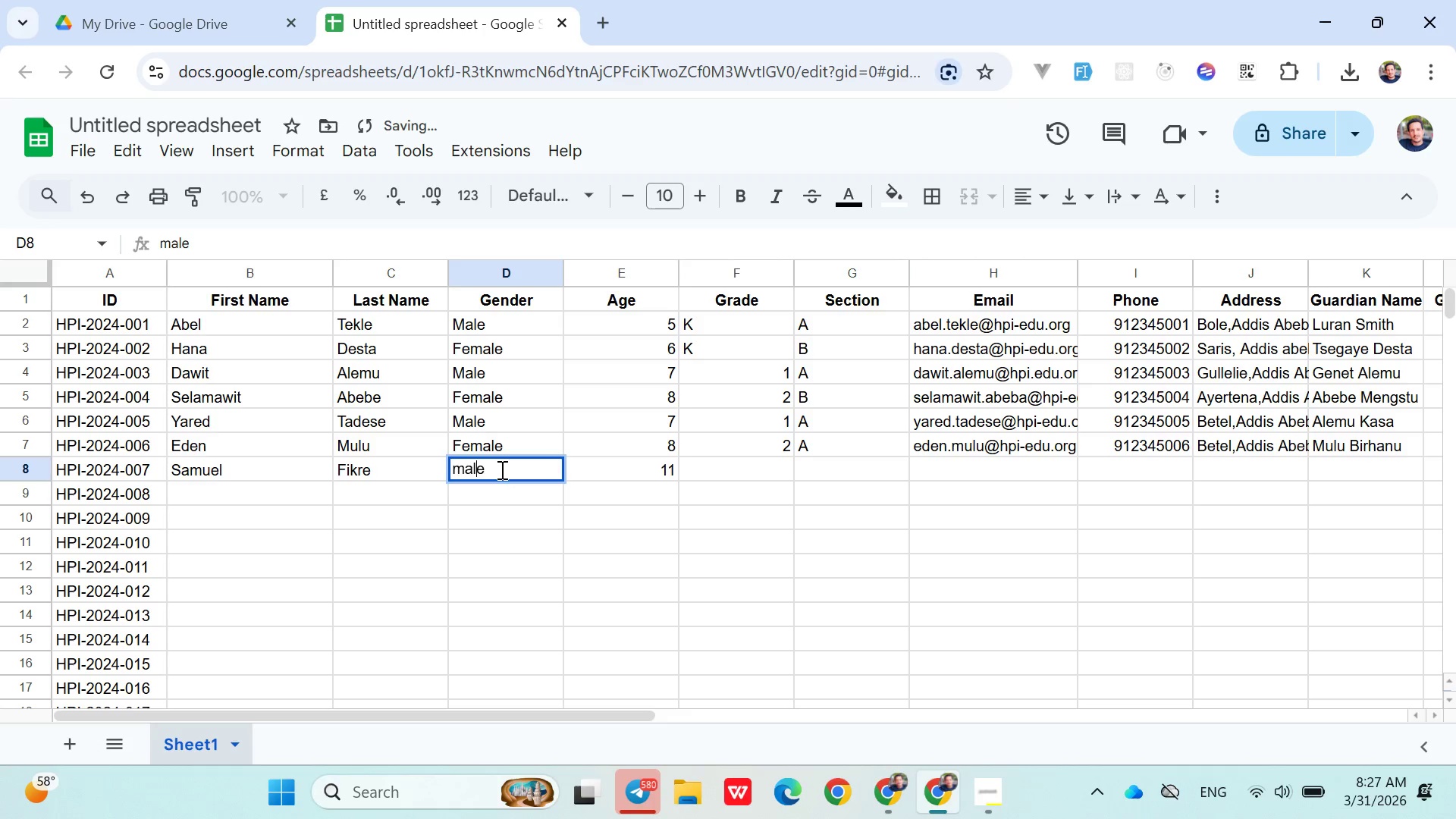 
key(ArrowLeft)
 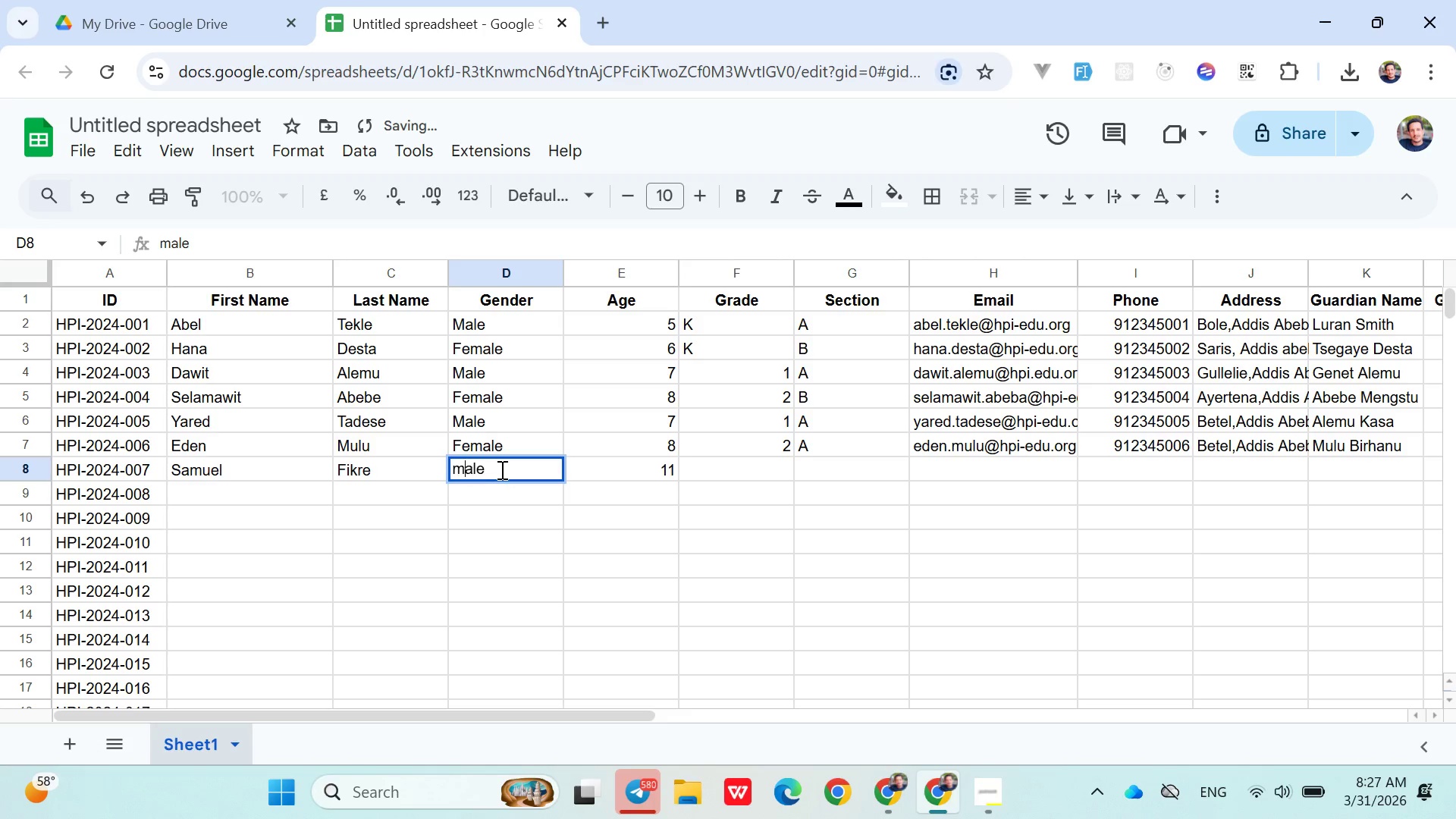 
key(ArrowLeft)
 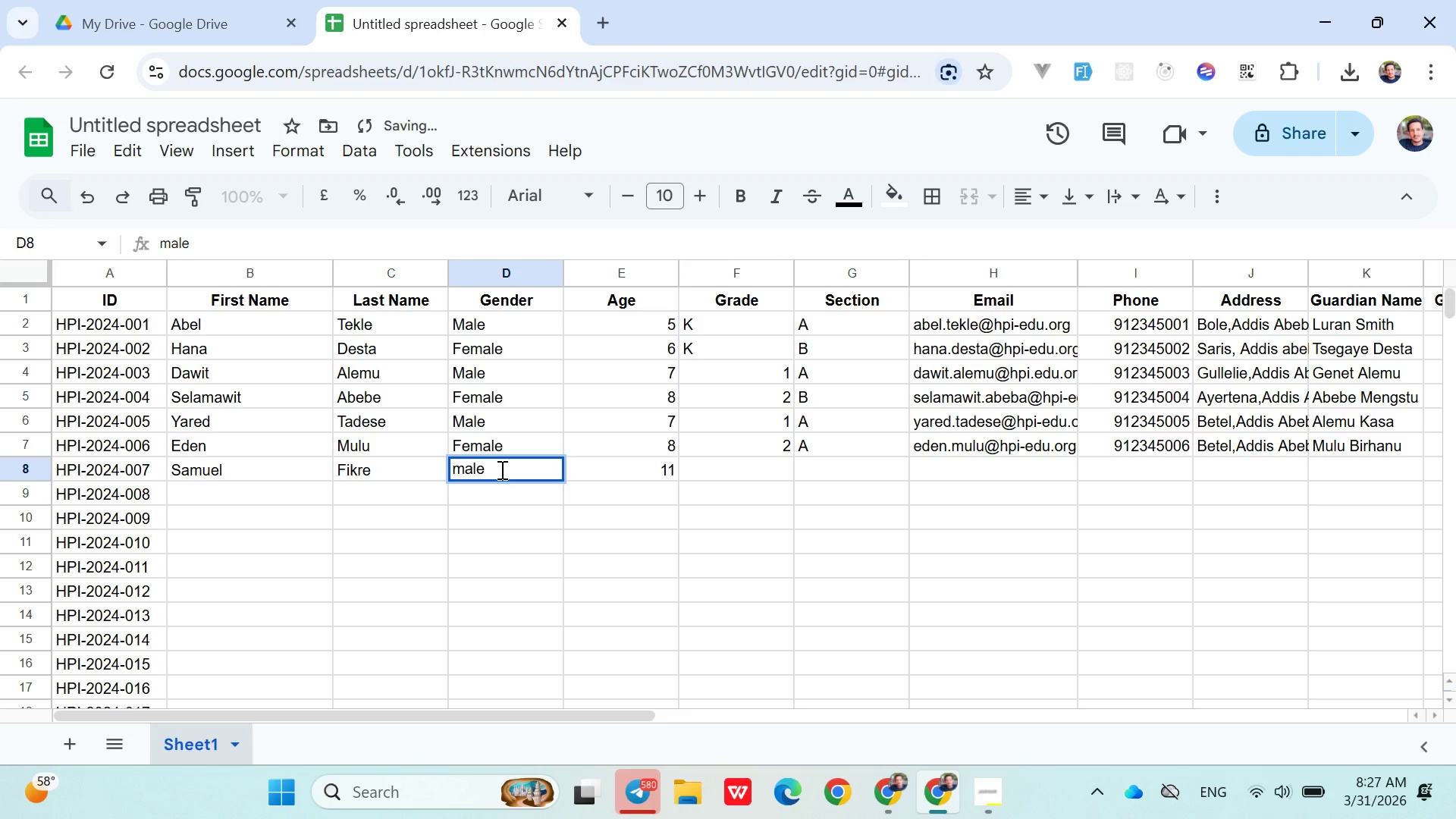 
key(Backspace)
 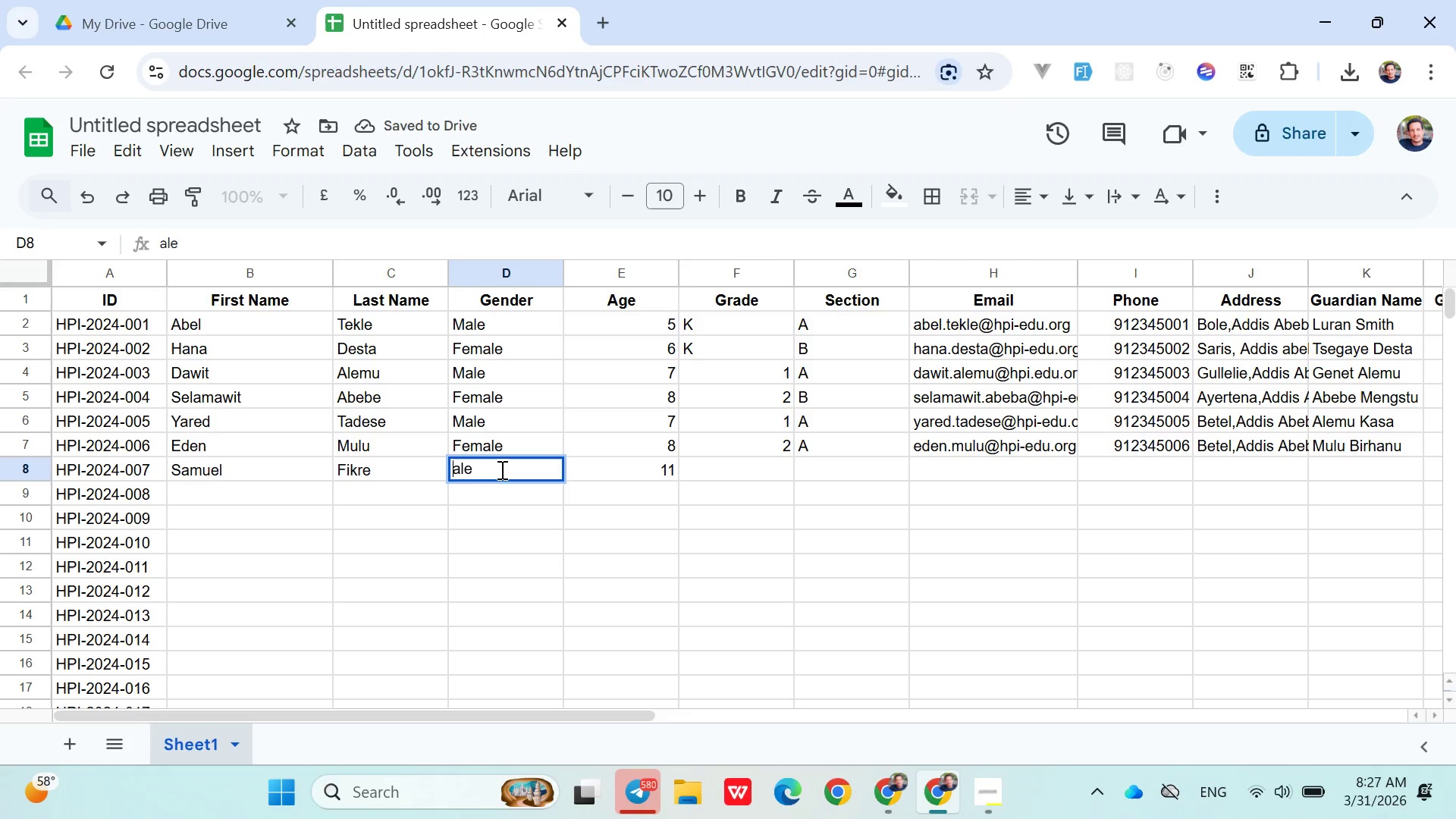 
key(Shift+ShiftLeft)
 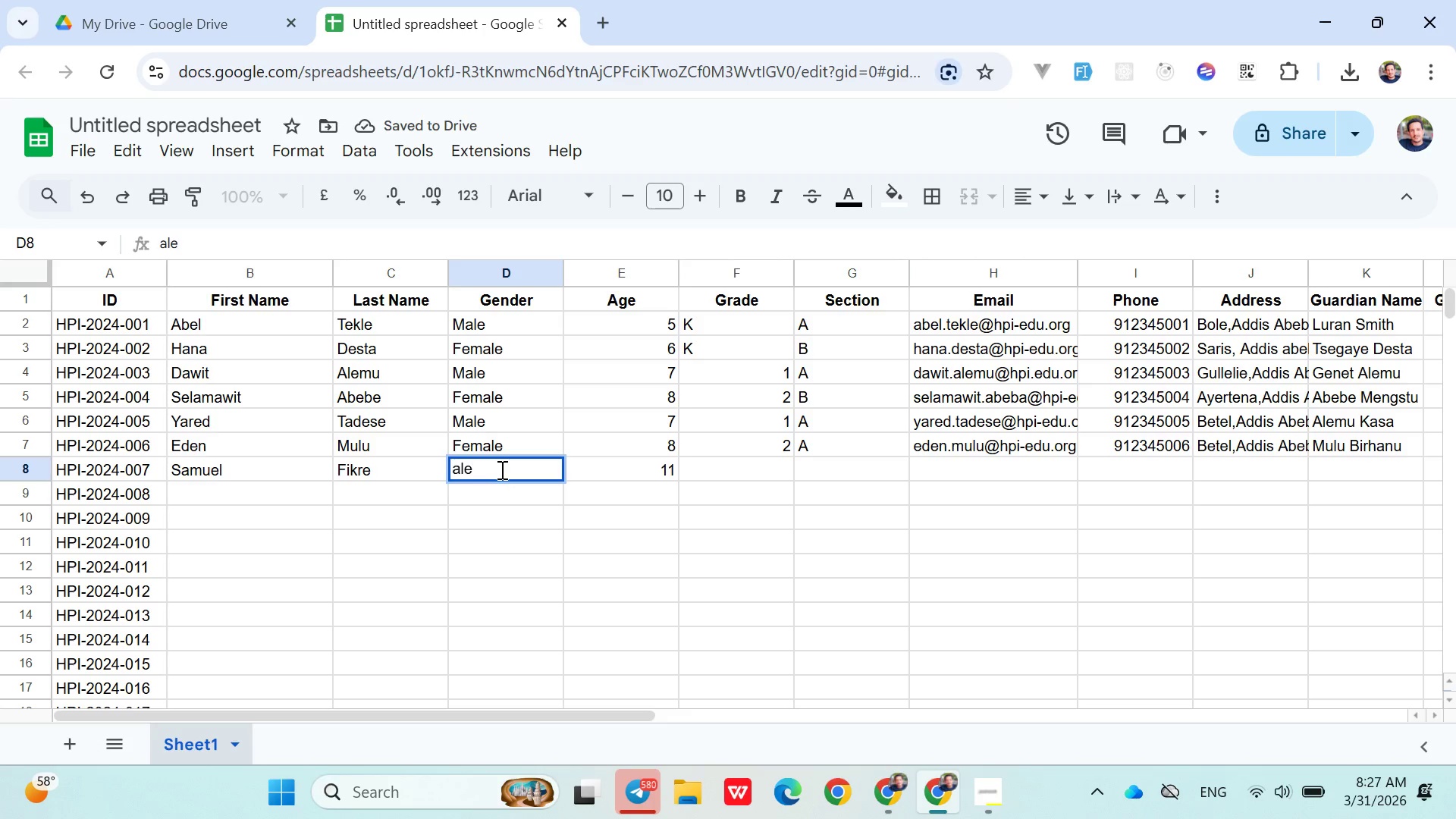 
key(Shift+M)
 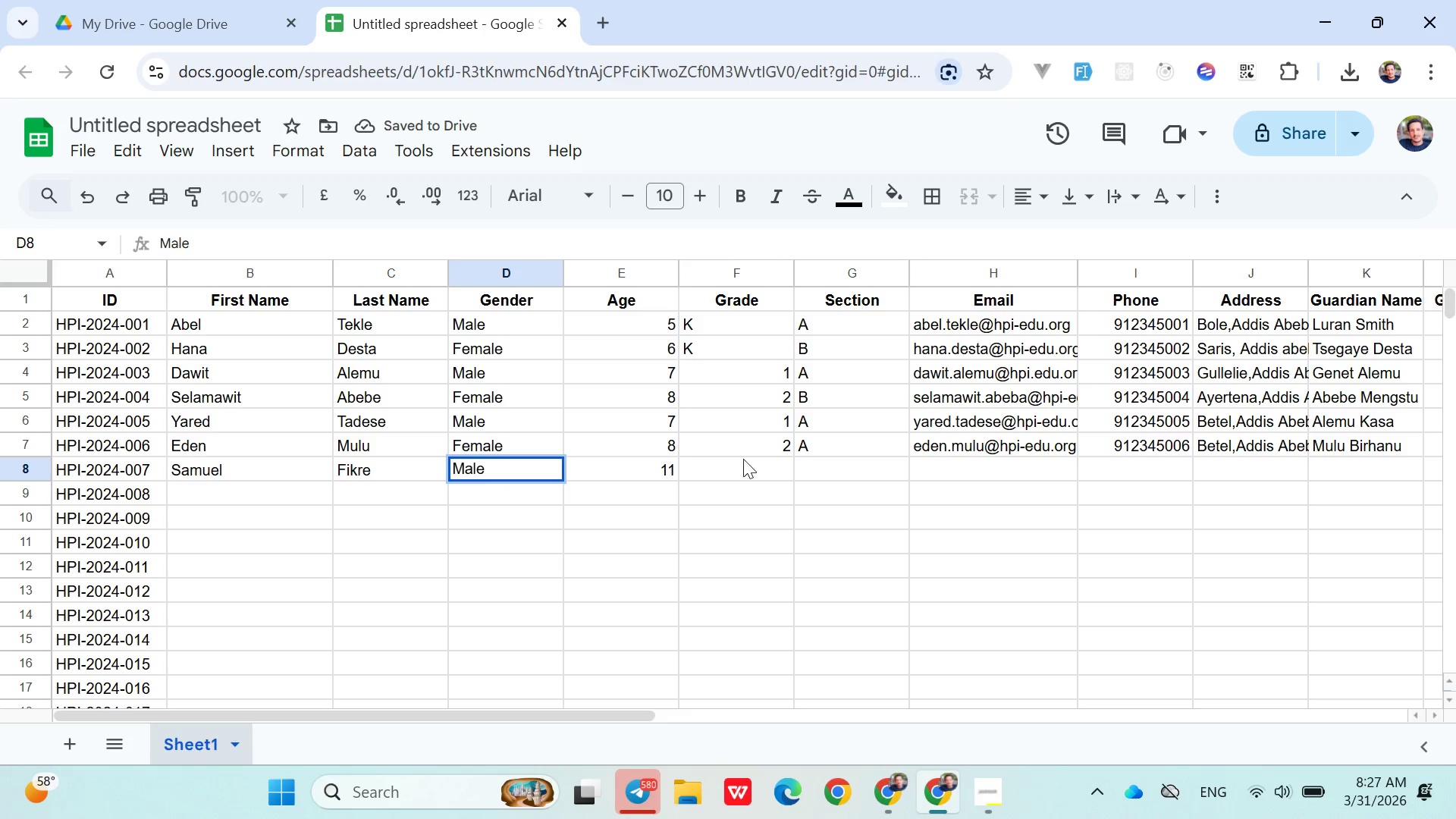 
left_click([753, 463])